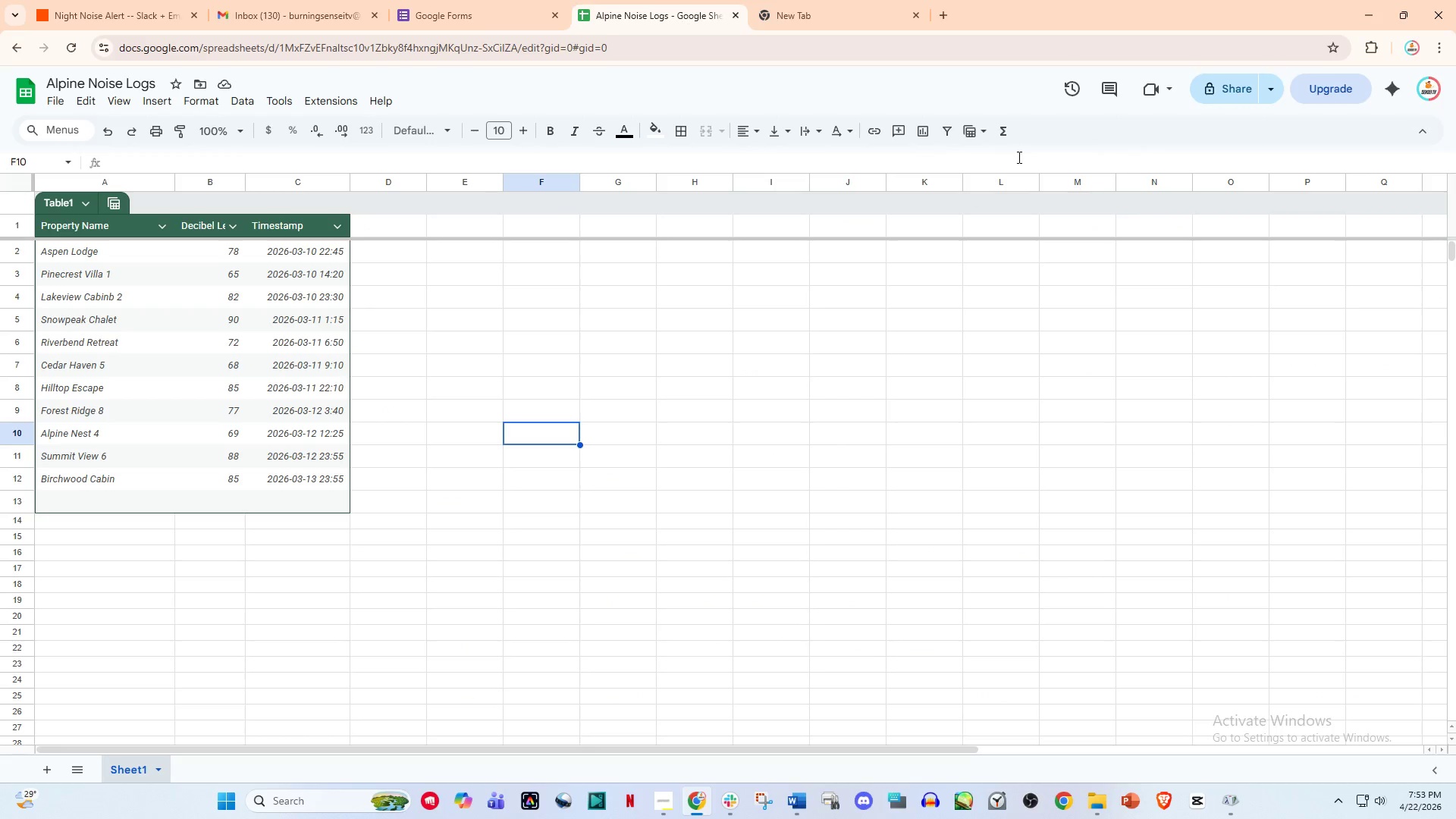 
left_click_drag(start_coordinate=[124, 0], to_coordinate=[135, 0])
 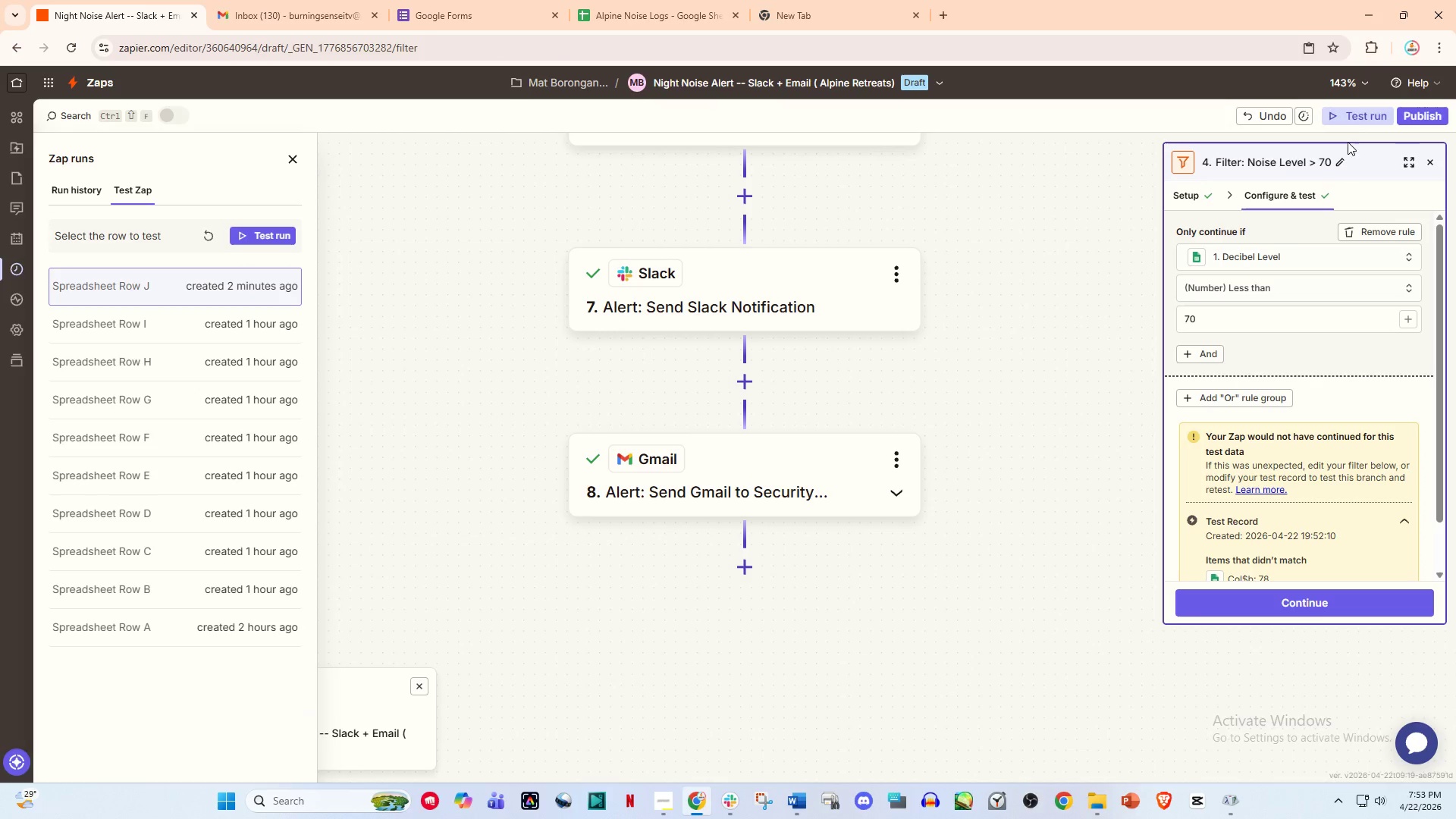 
left_click([1357, 119])
 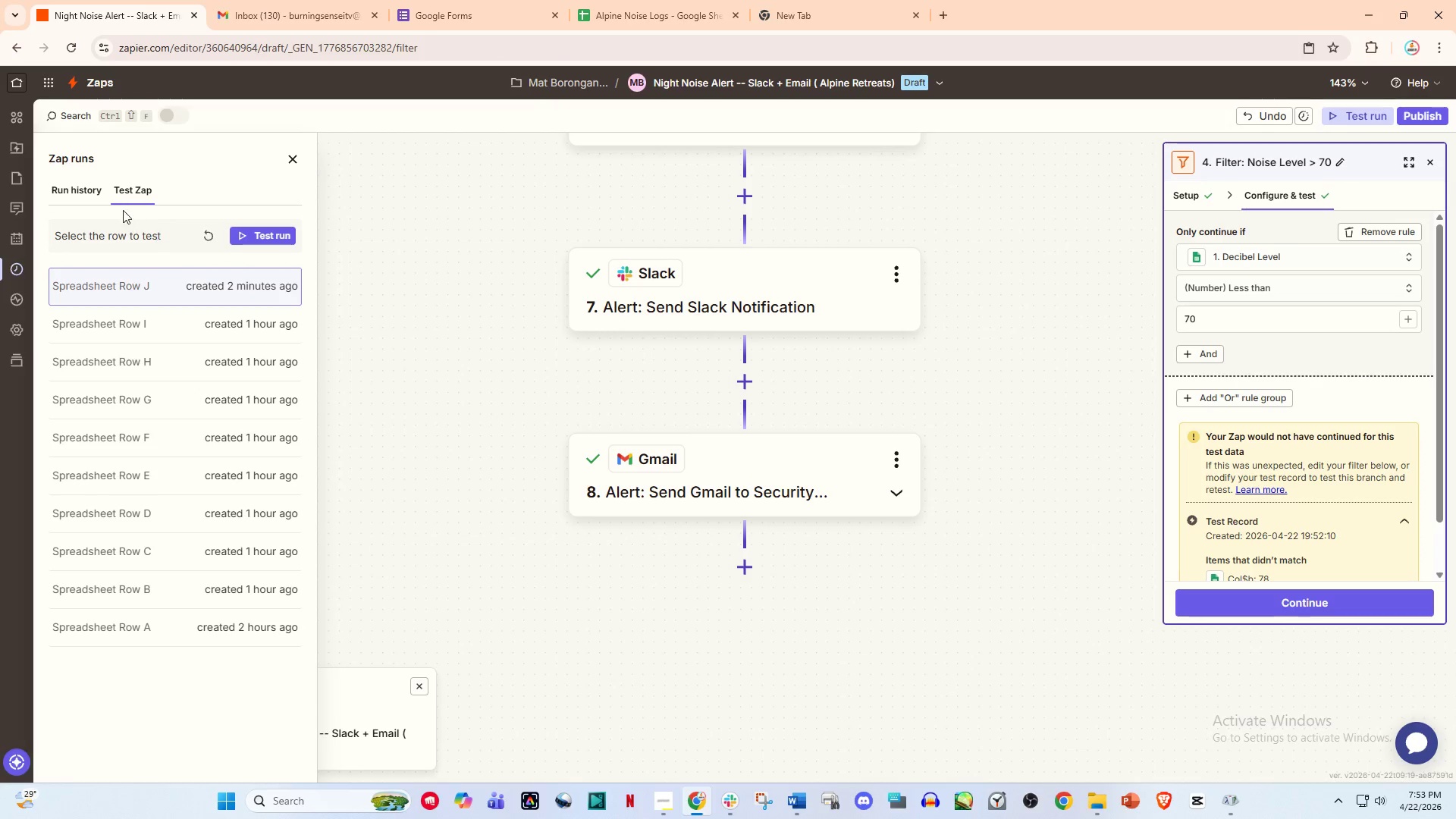 
left_click([60, 183])
 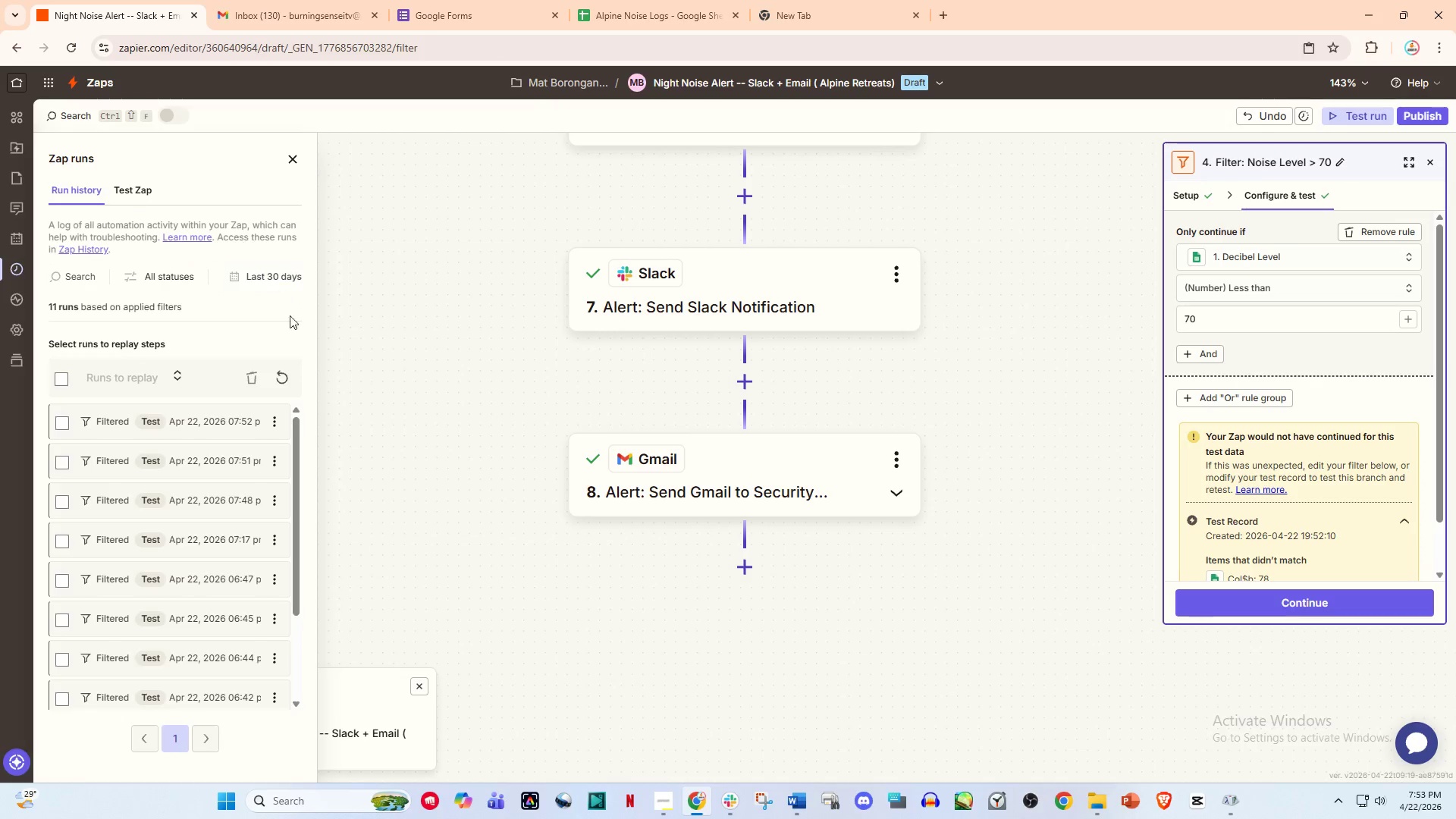 
scroll: coordinate [292, 342], scroll_direction: down, amount: 2.0
 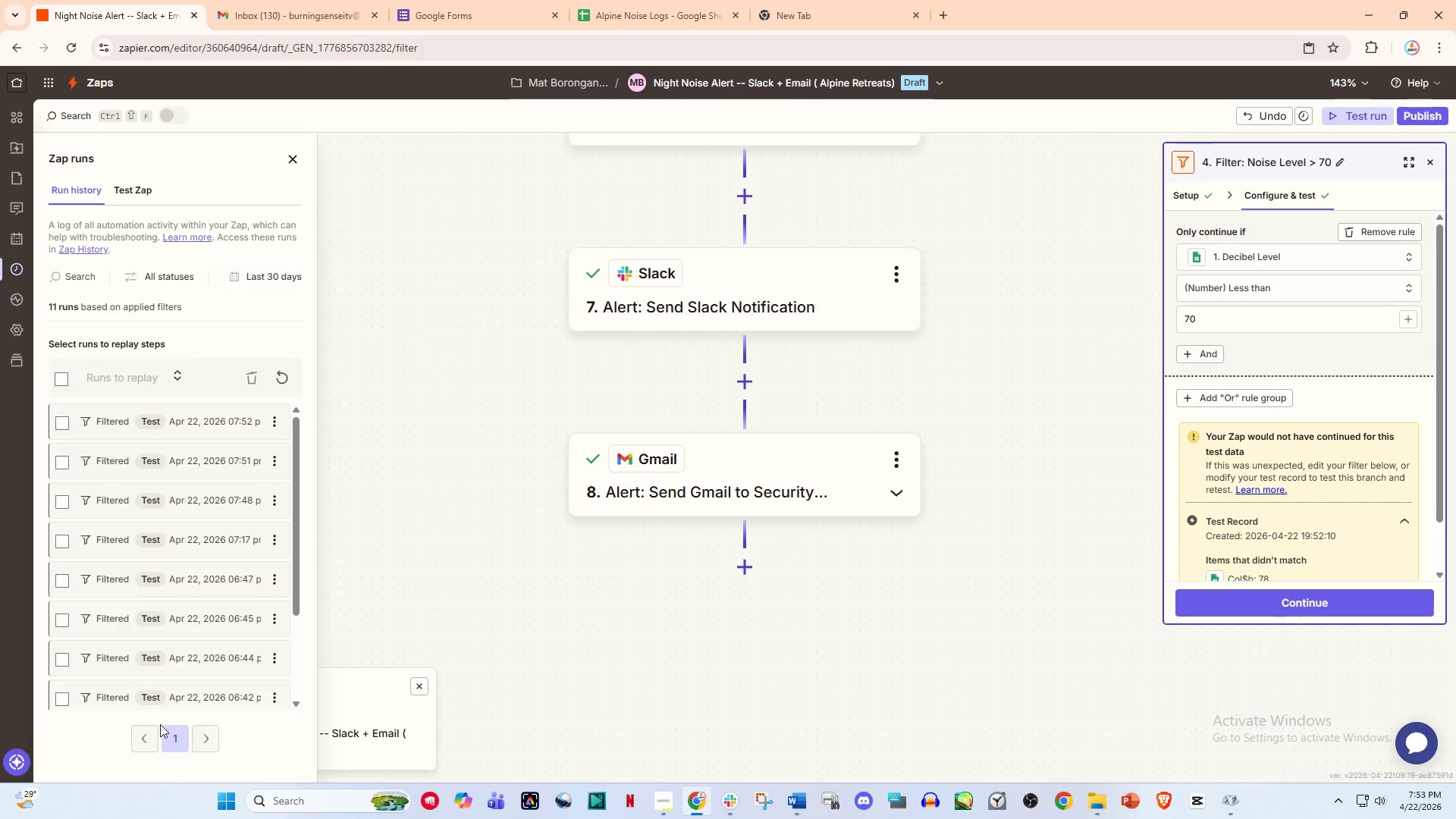 
left_click([142, 741])
 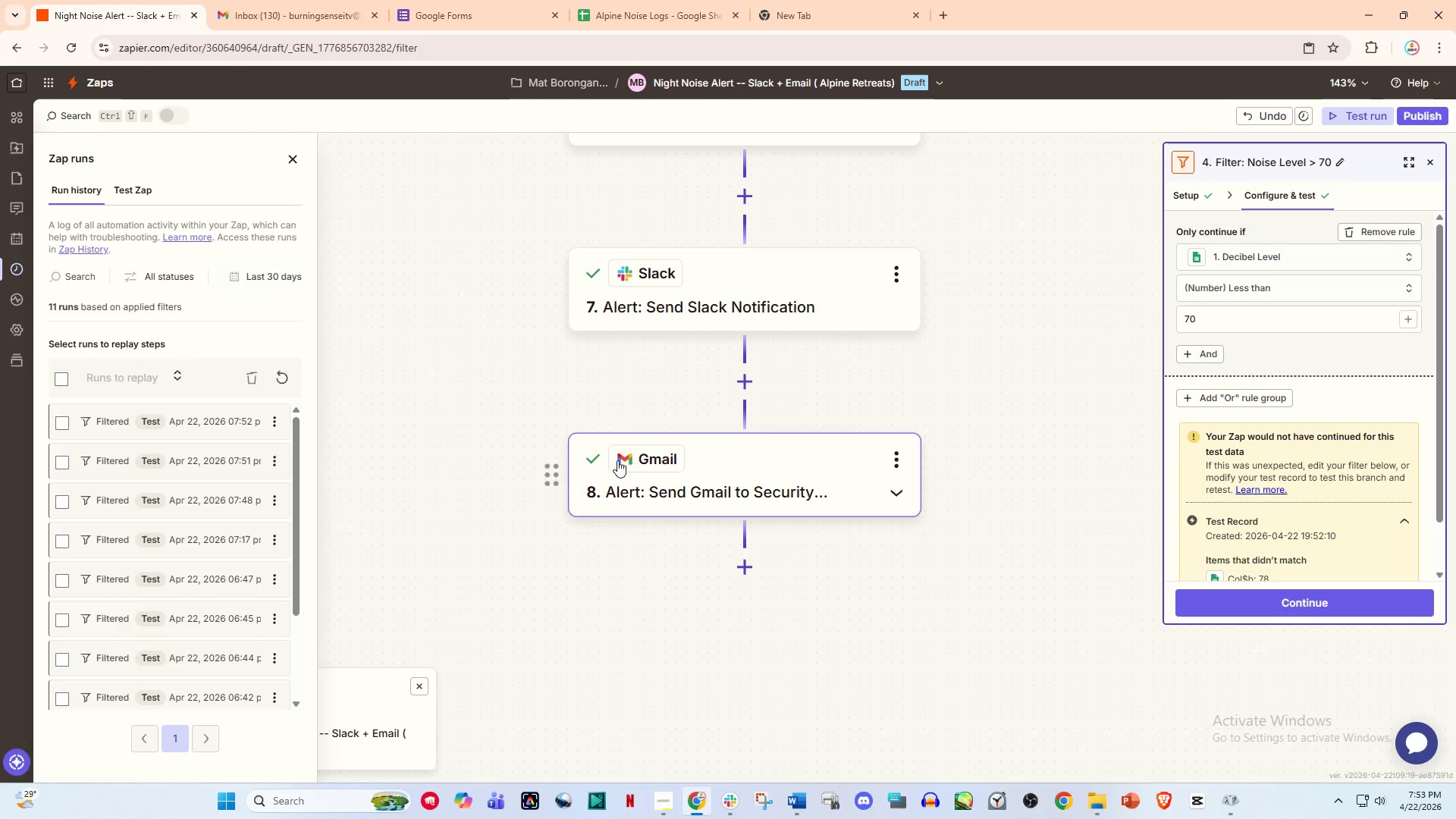 
scroll: coordinate [682, 428], scroll_direction: up, amount: 16.0
 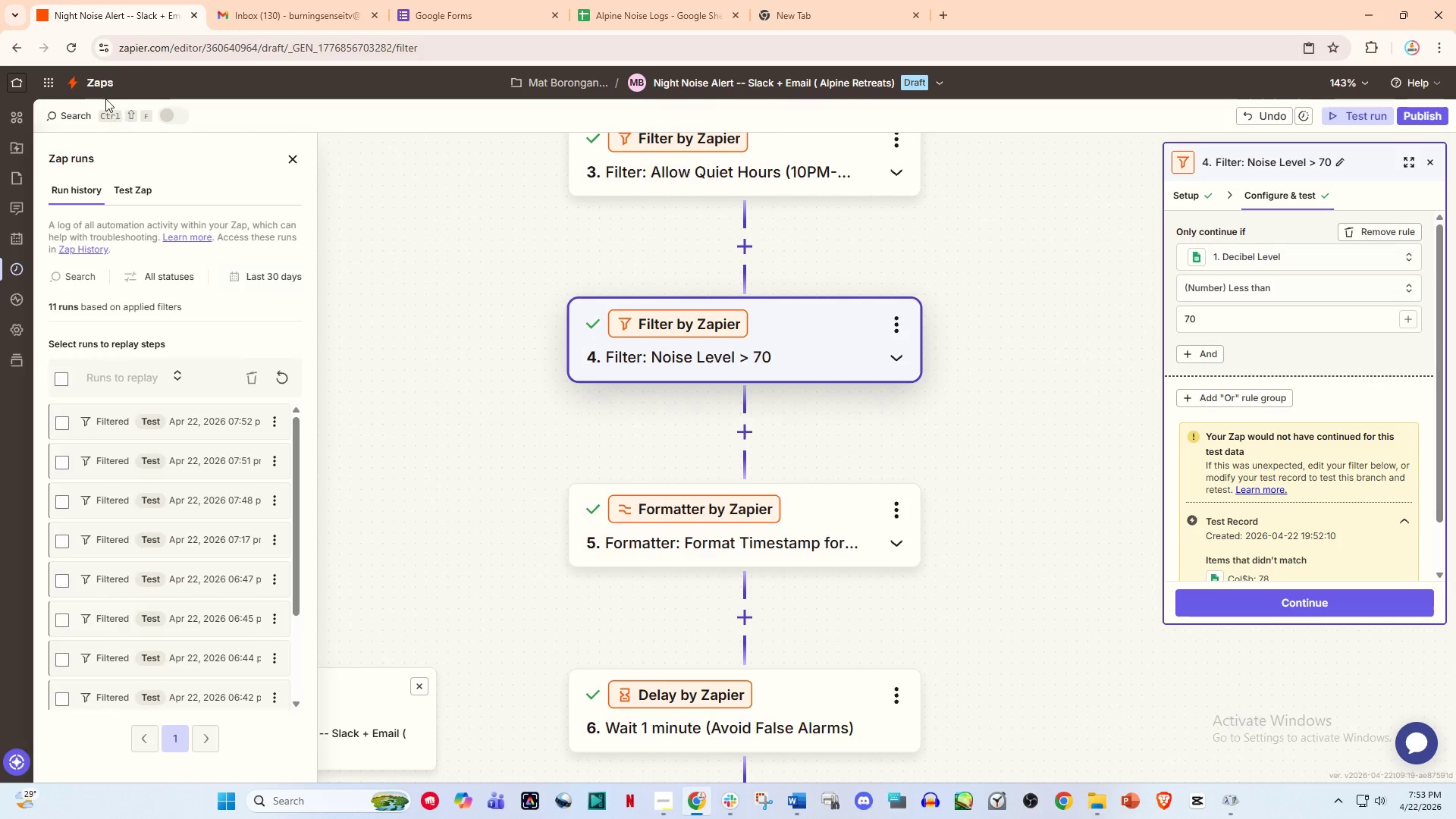 
left_click([71, 49])
 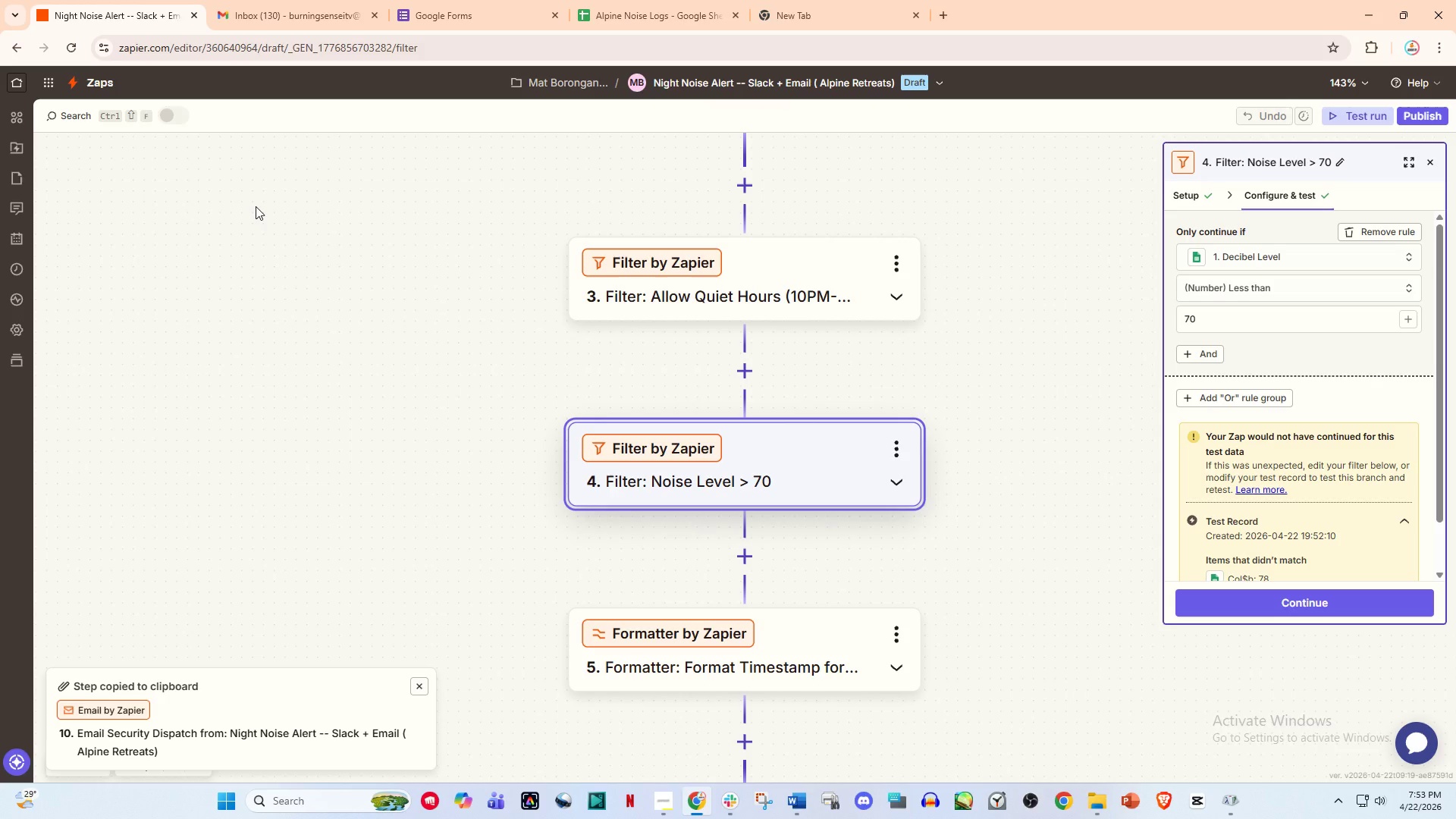 
wait(18.72)
 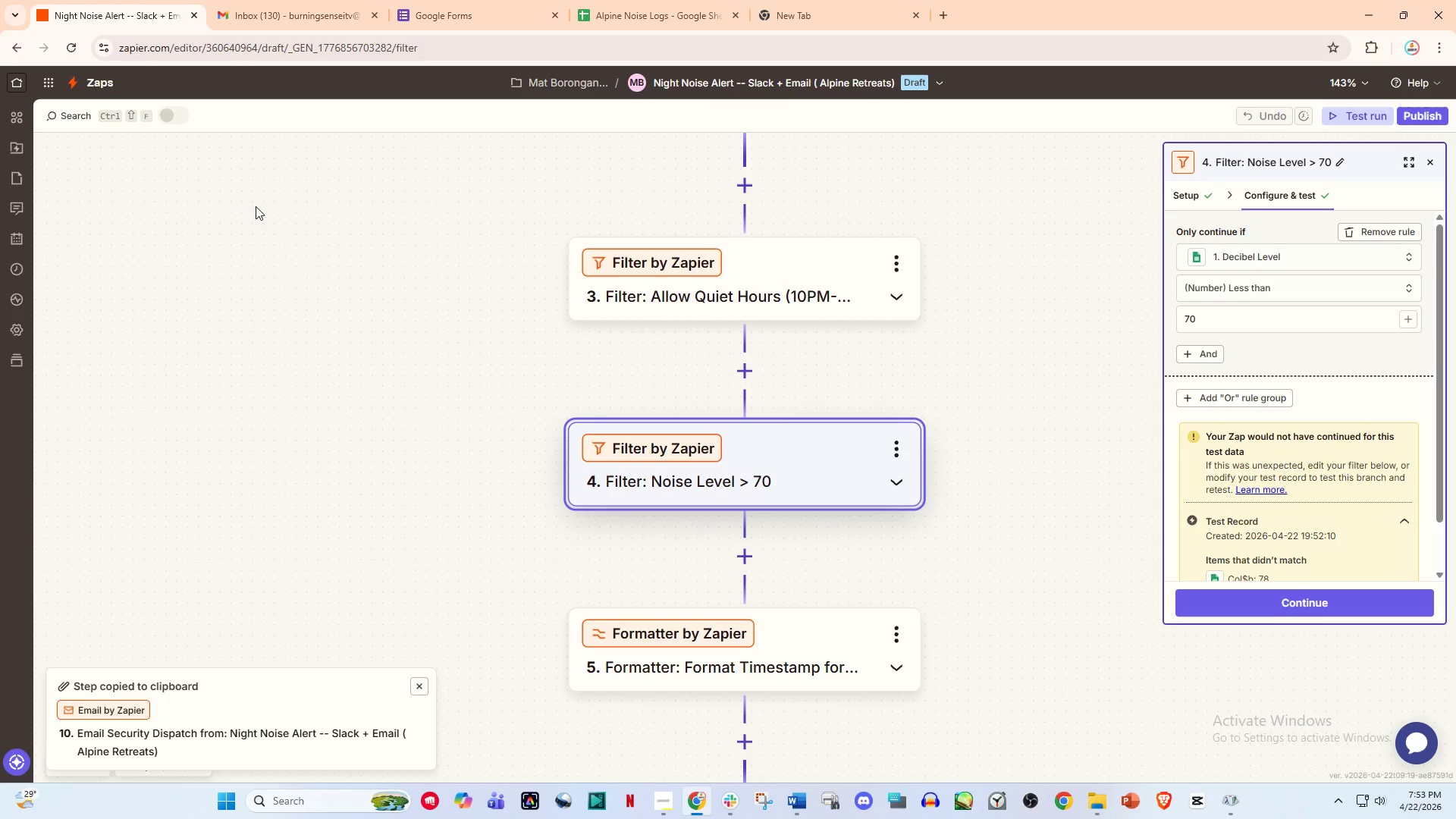 
left_click([1031, 804])
 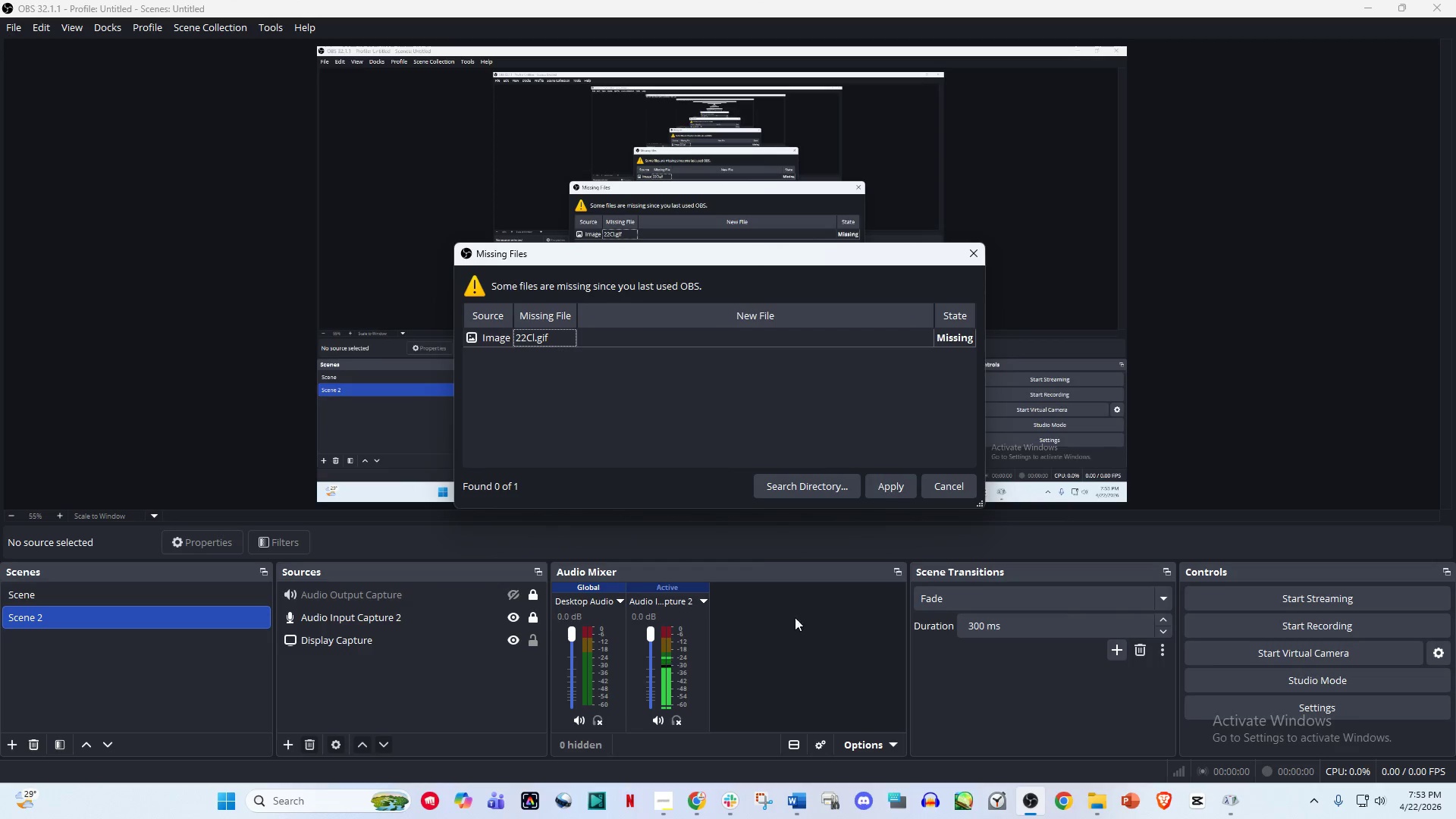 
wait(5.97)
 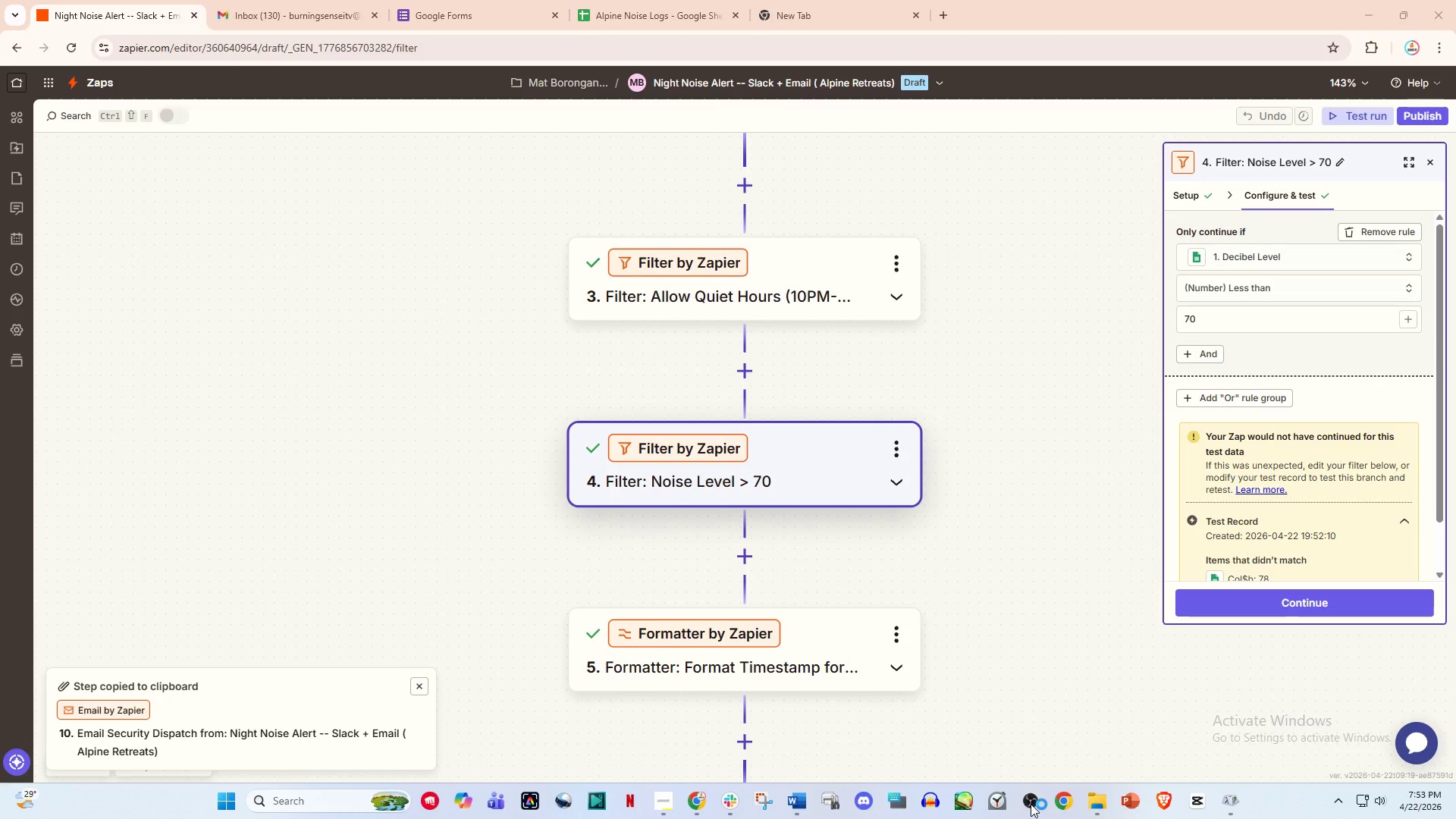 
left_click([974, 253])
 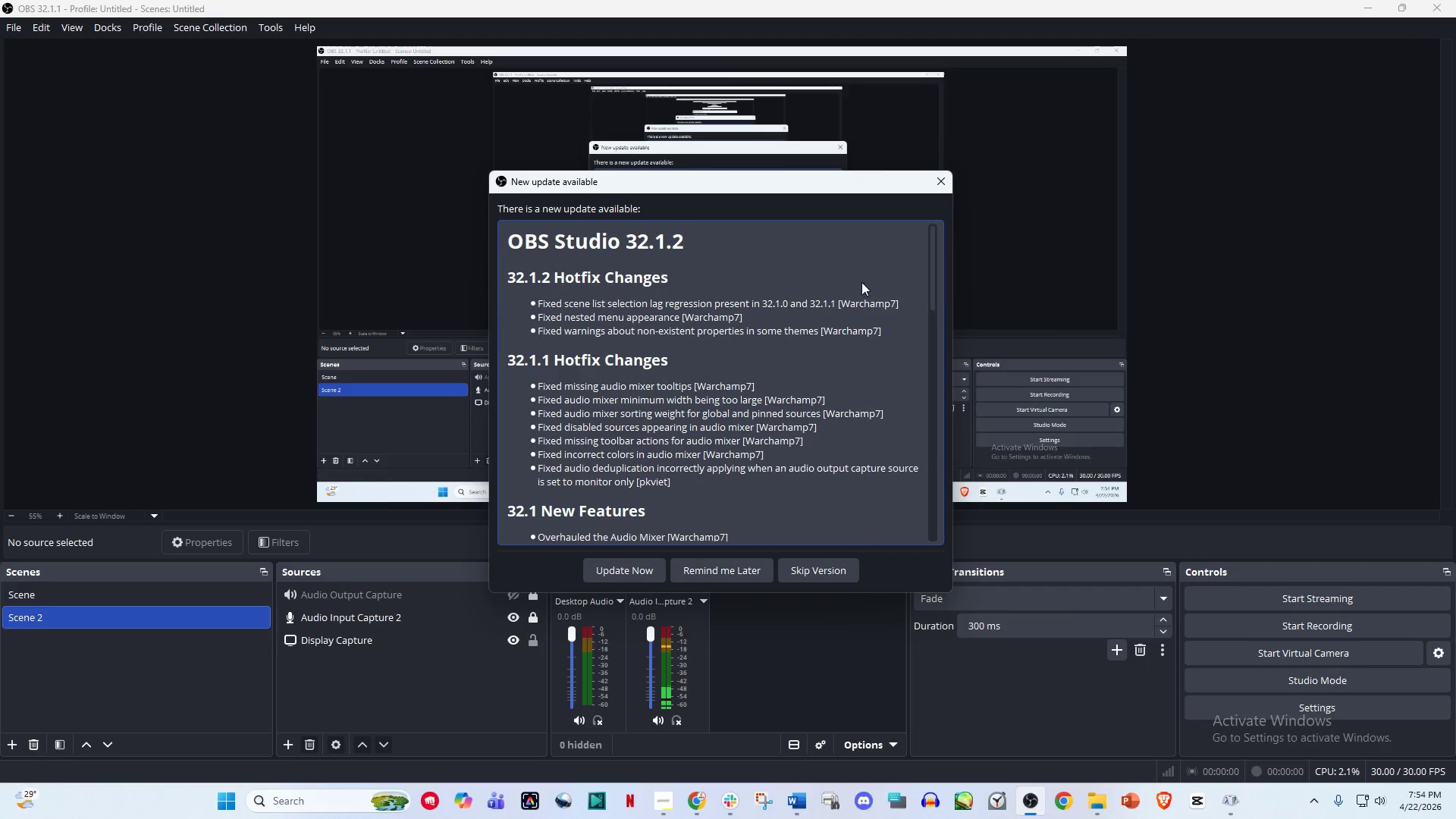 
left_click([615, 565])
 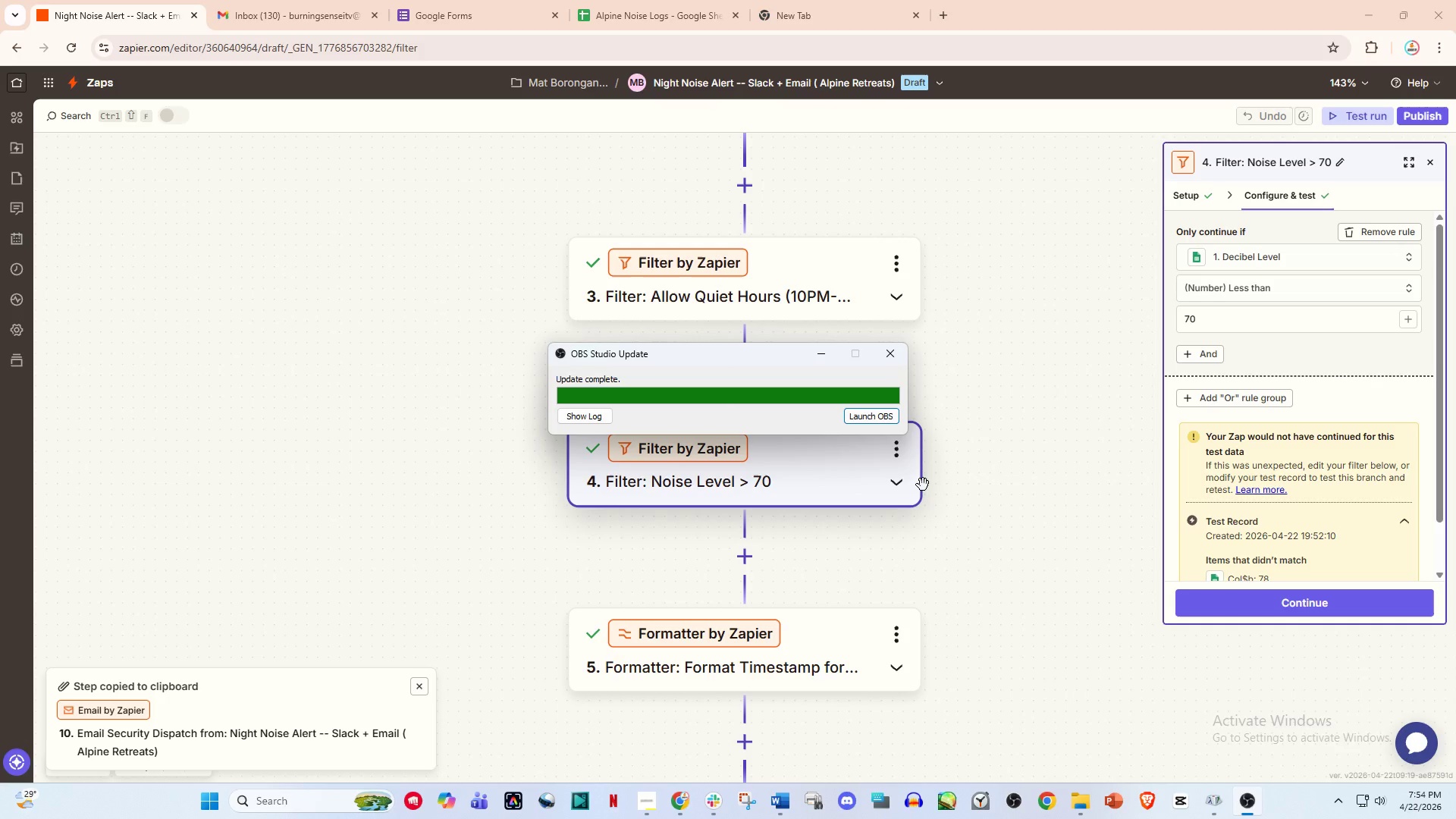 
wait(49.84)
 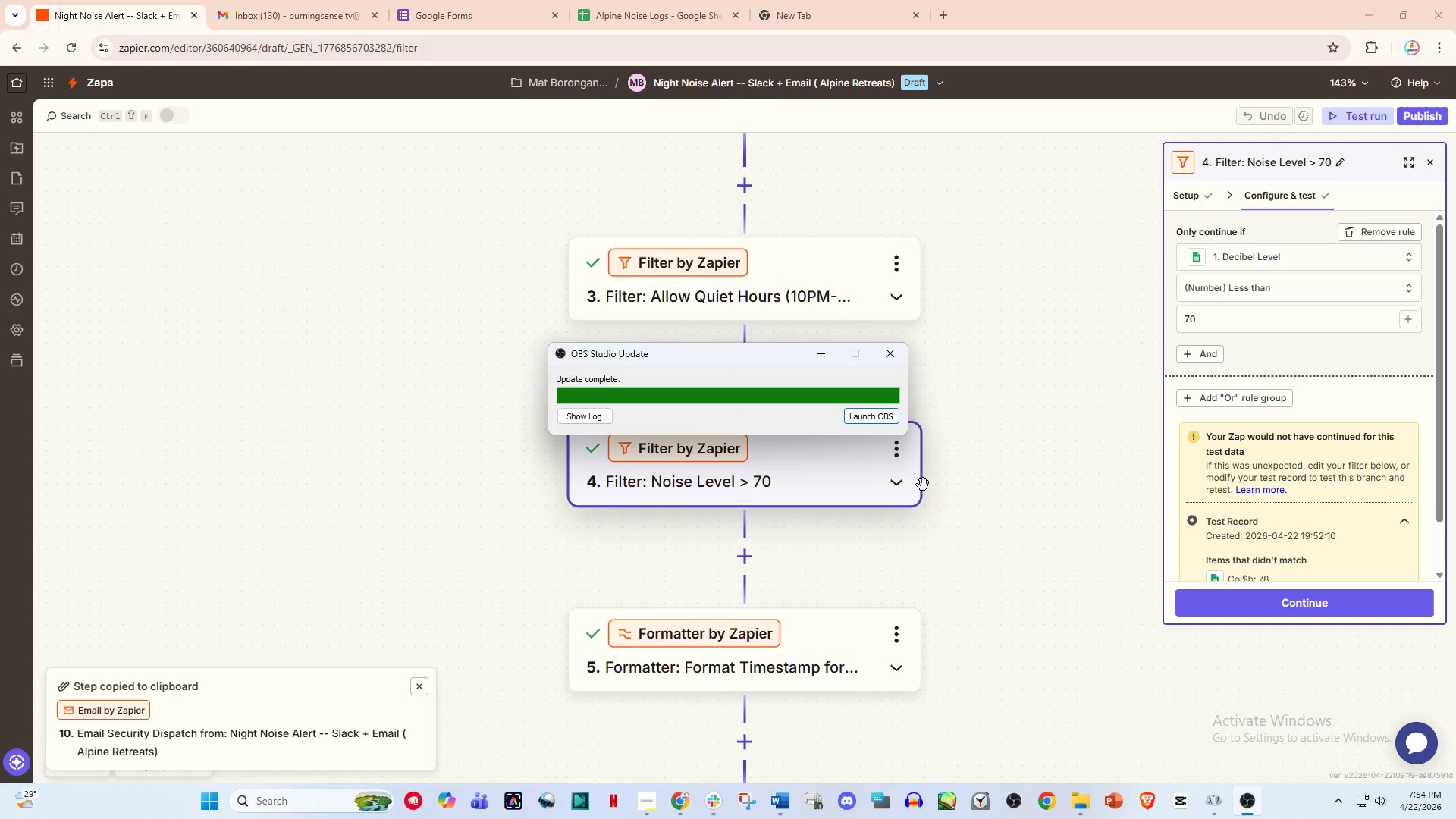 
scroll: coordinate [735, 242], scroll_direction: down, amount: 2.0
 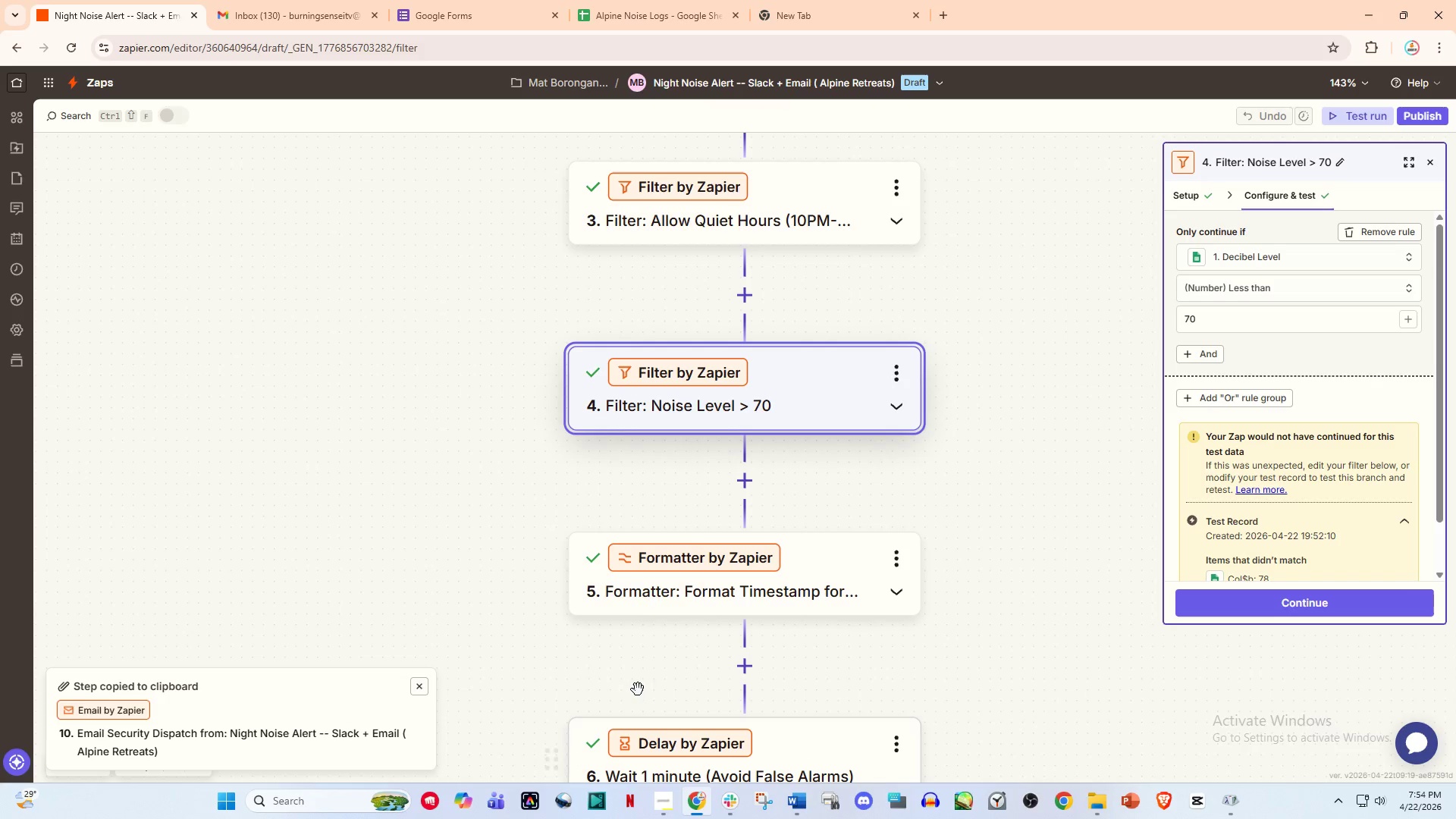 
scroll: coordinate [679, 449], scroll_direction: up, amount: 13.0
 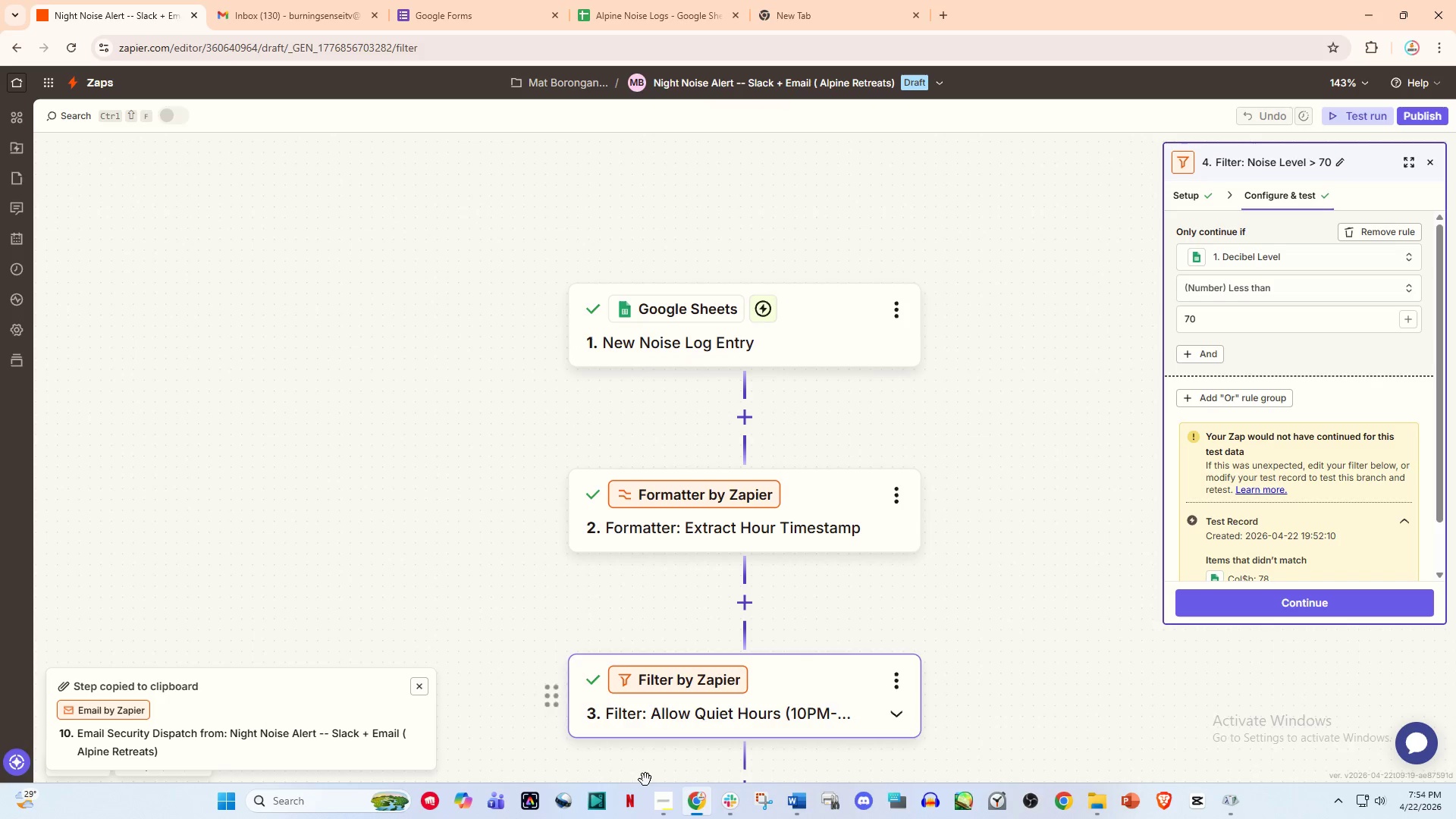 
left_click([655, 805])